 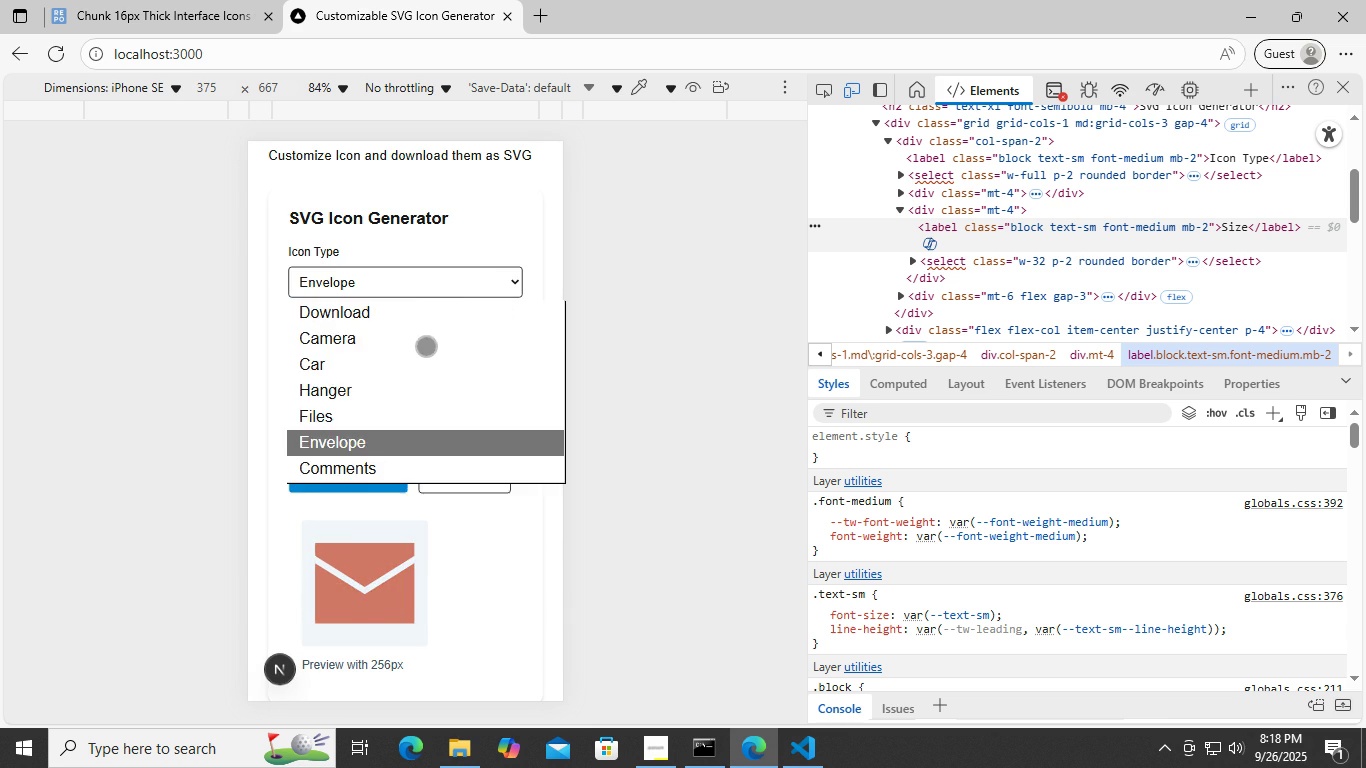 
left_click([426, 348])
 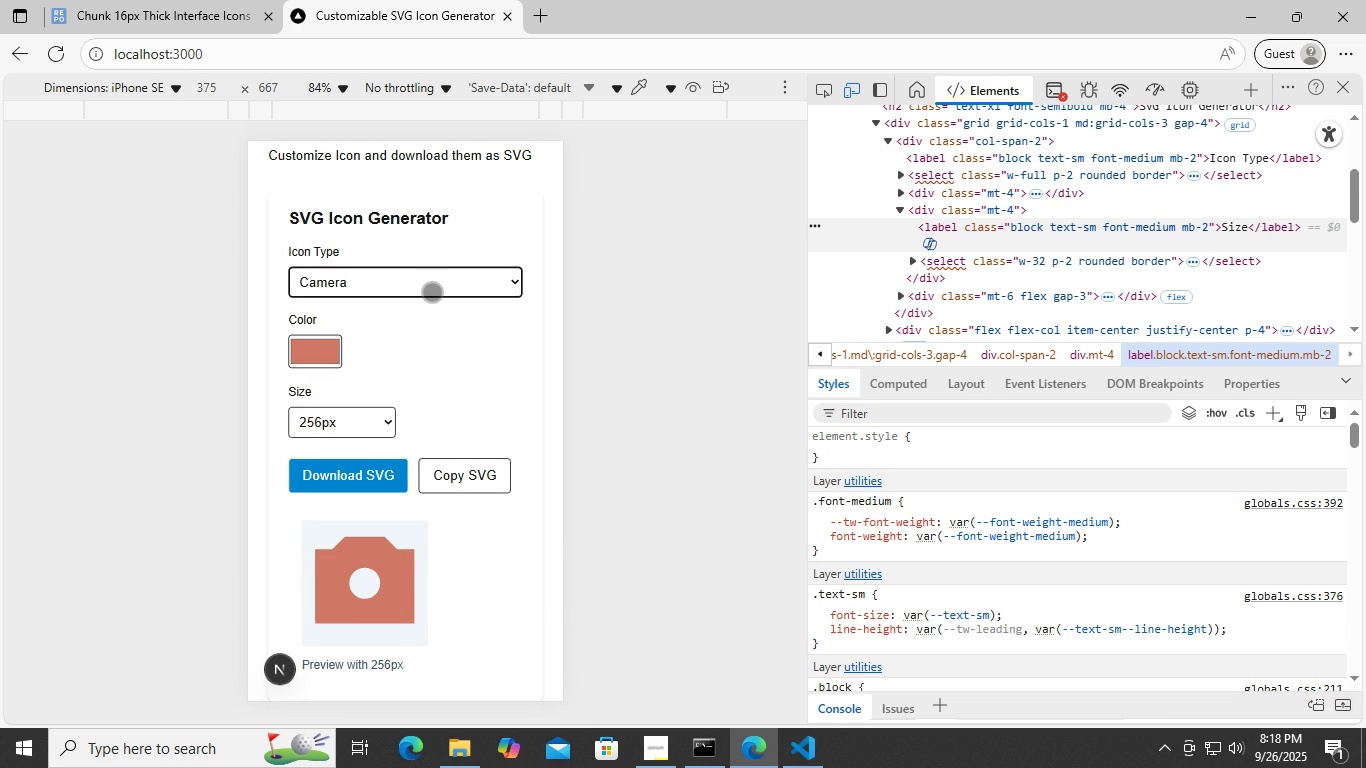 
scroll: coordinate [431, 304], scroll_direction: down, amount: 1.0
 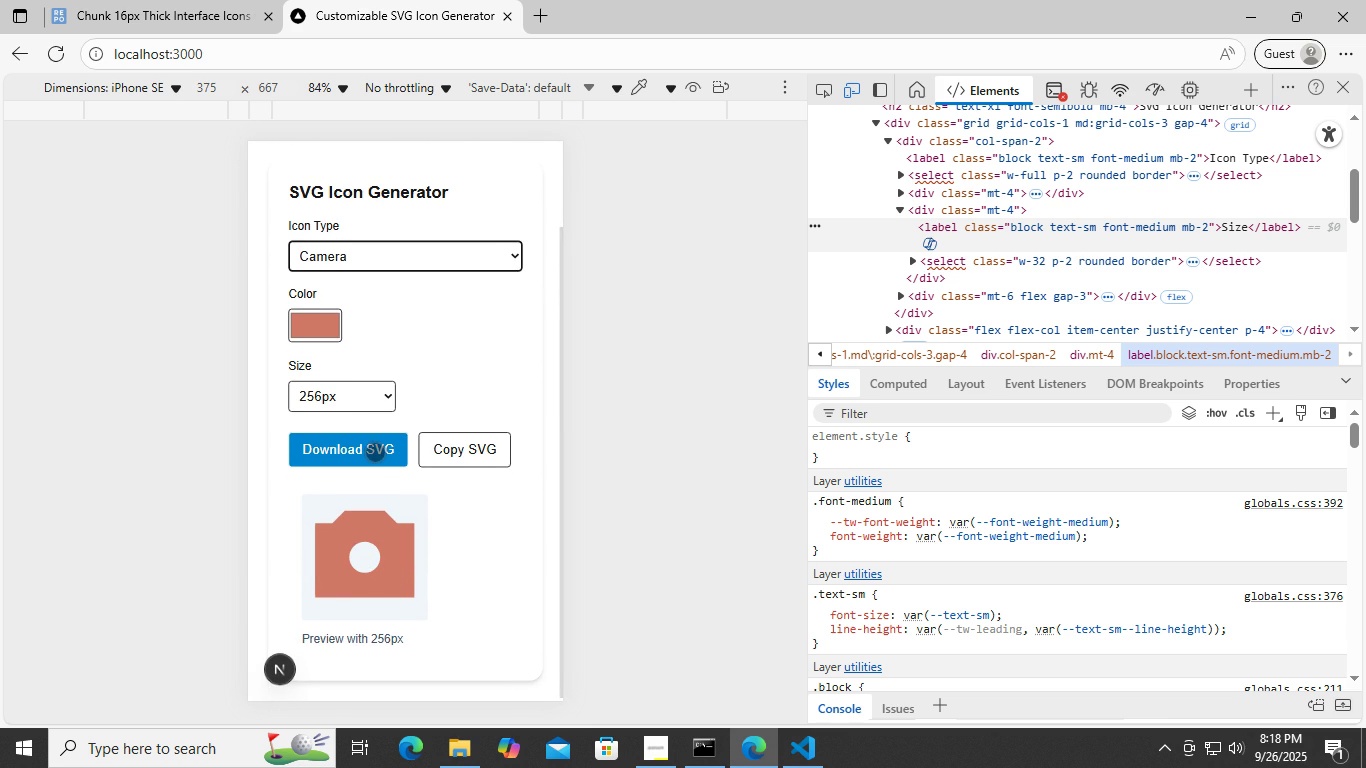 
left_click([375, 452])
 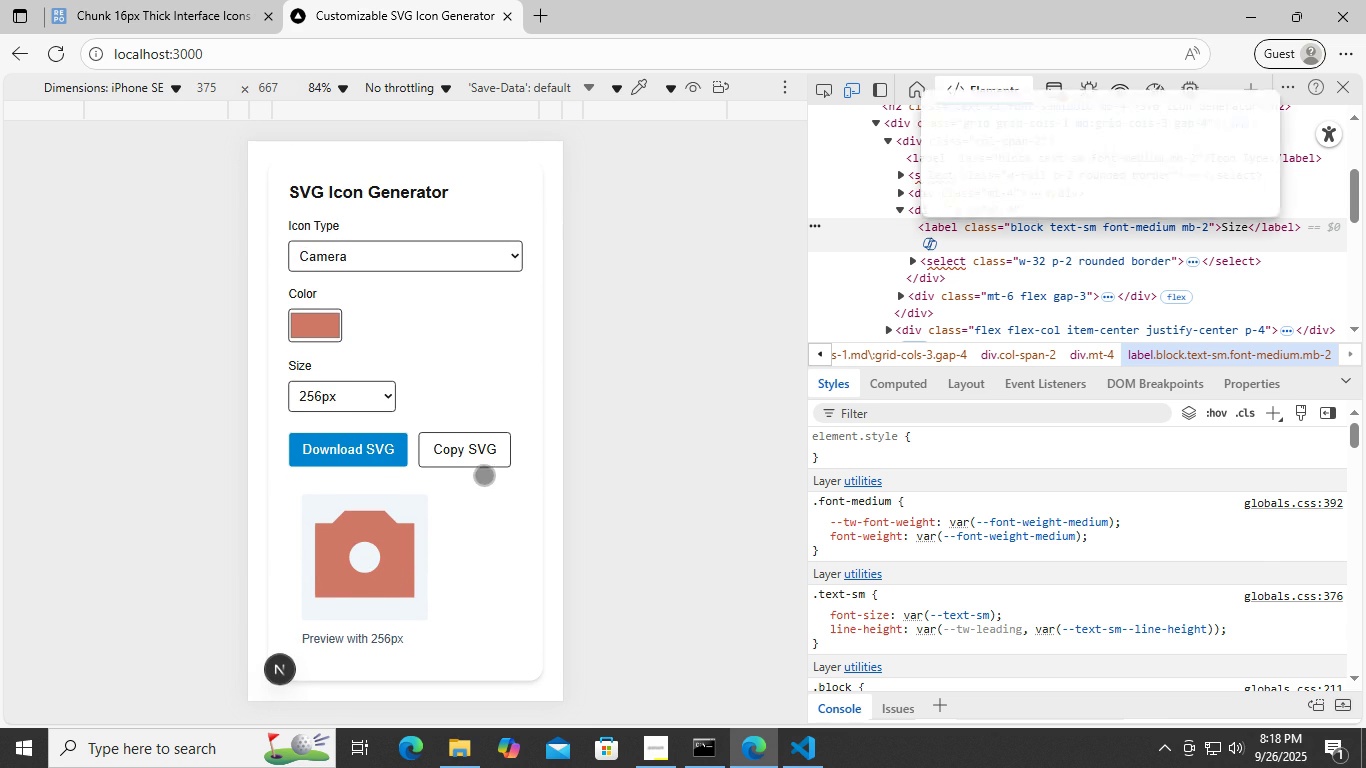 
mouse_move([491, 453])
 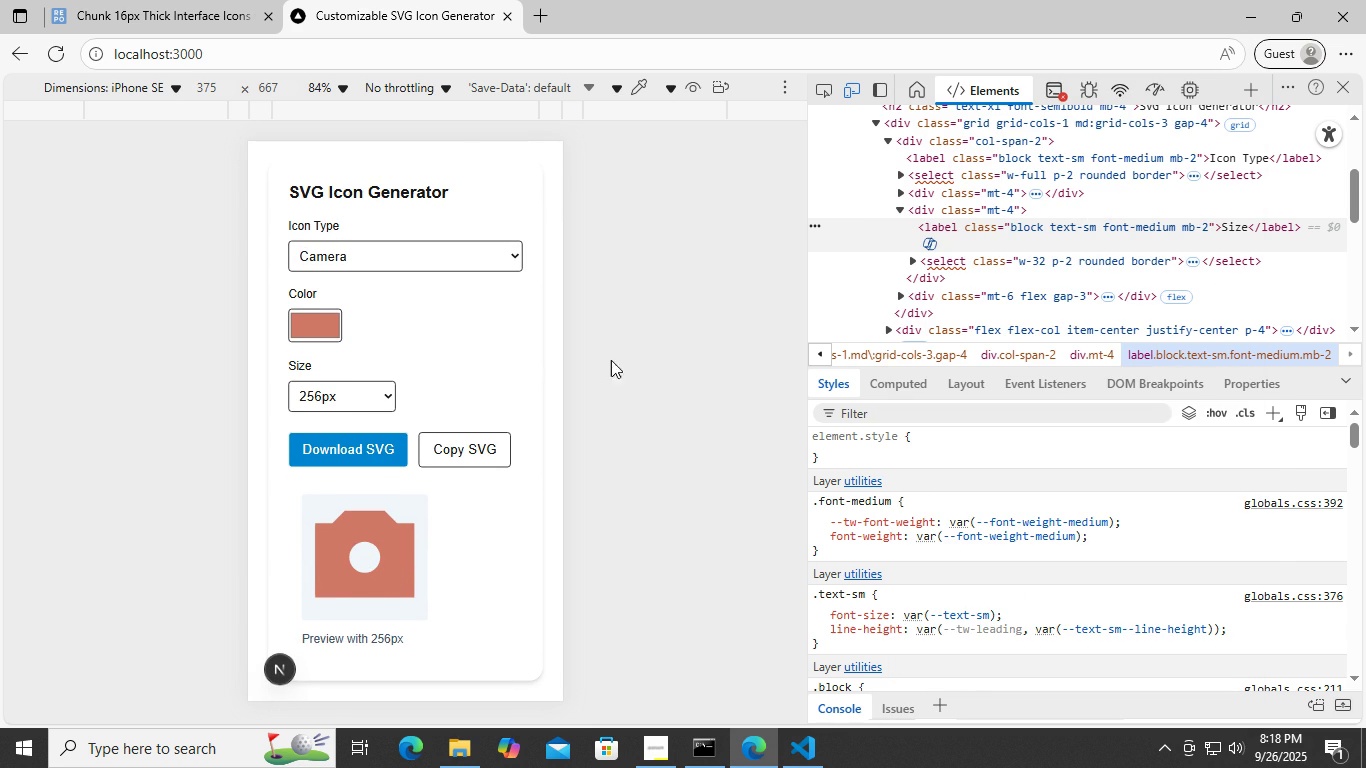 
left_click([657, 324])
 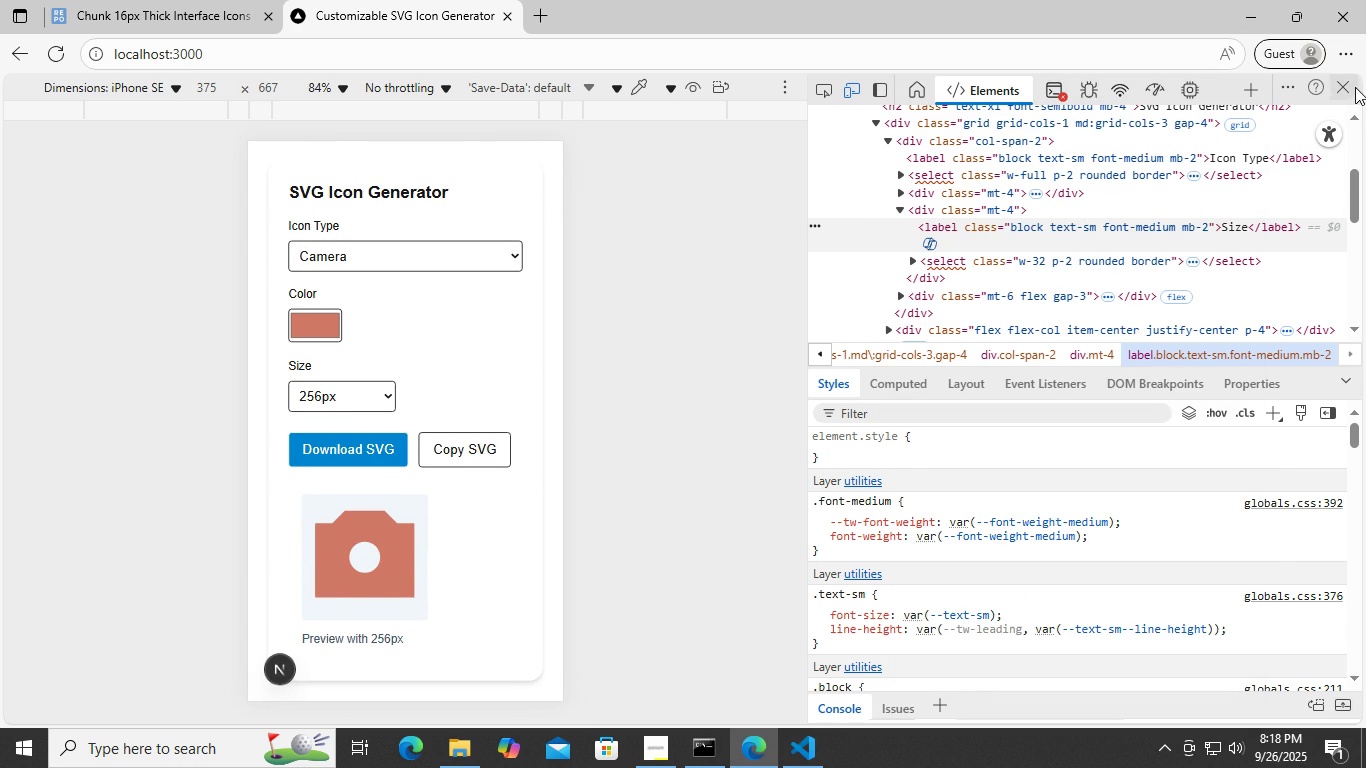 
left_click([1354, 86])
 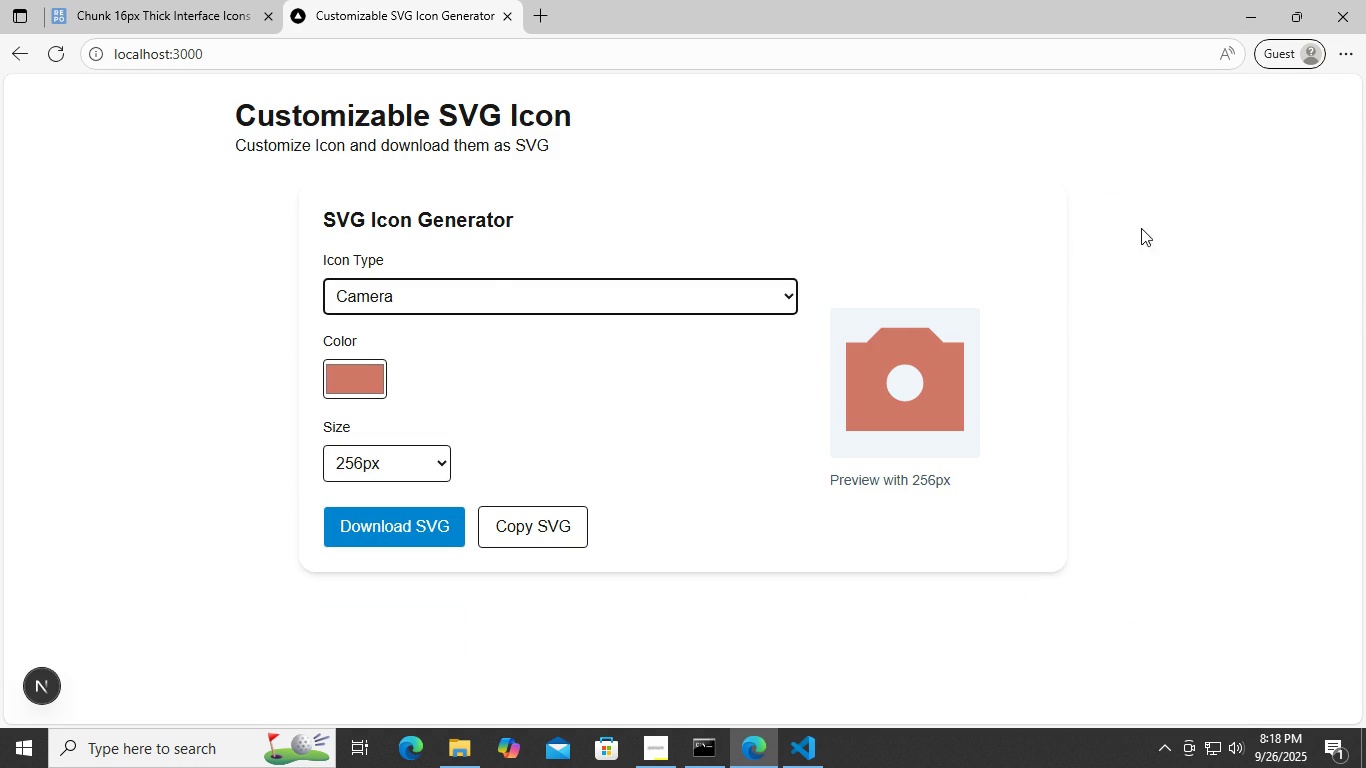 
left_click([1165, 222])
 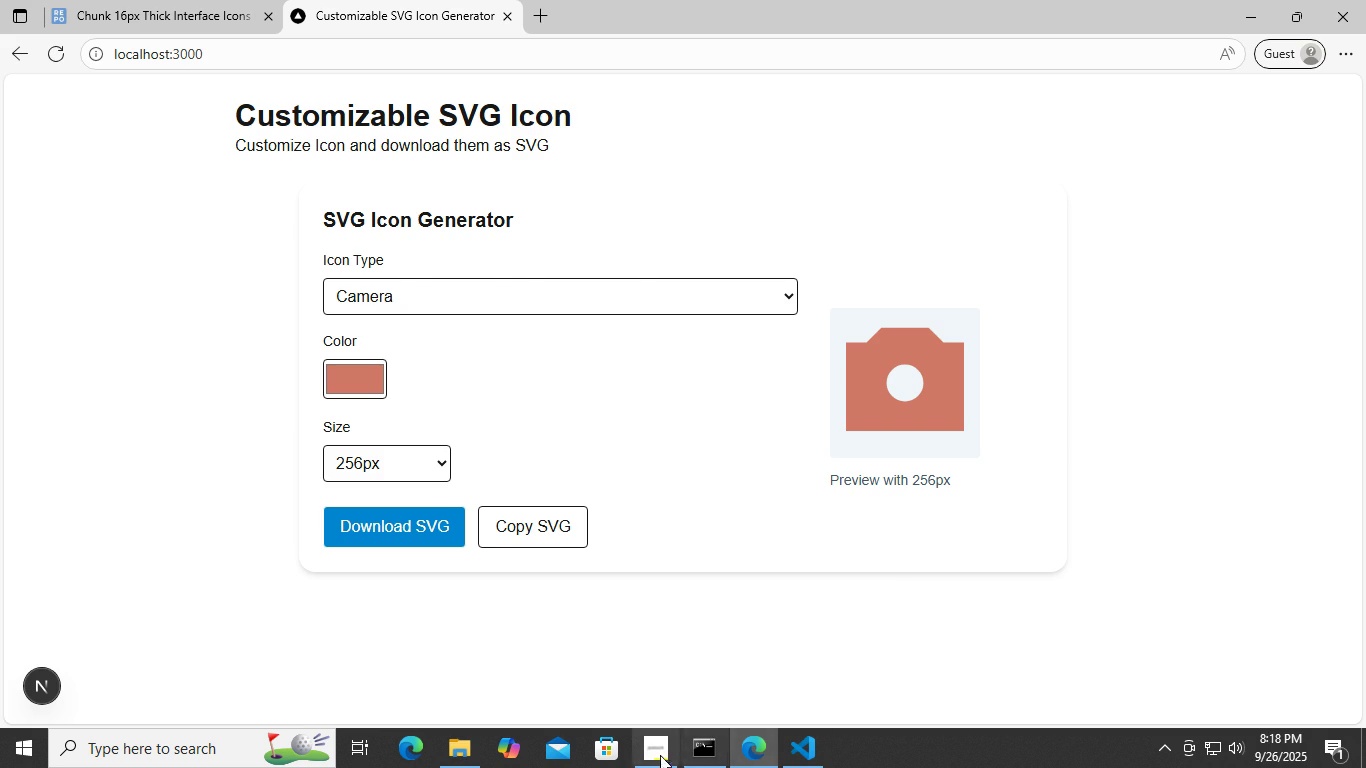 